 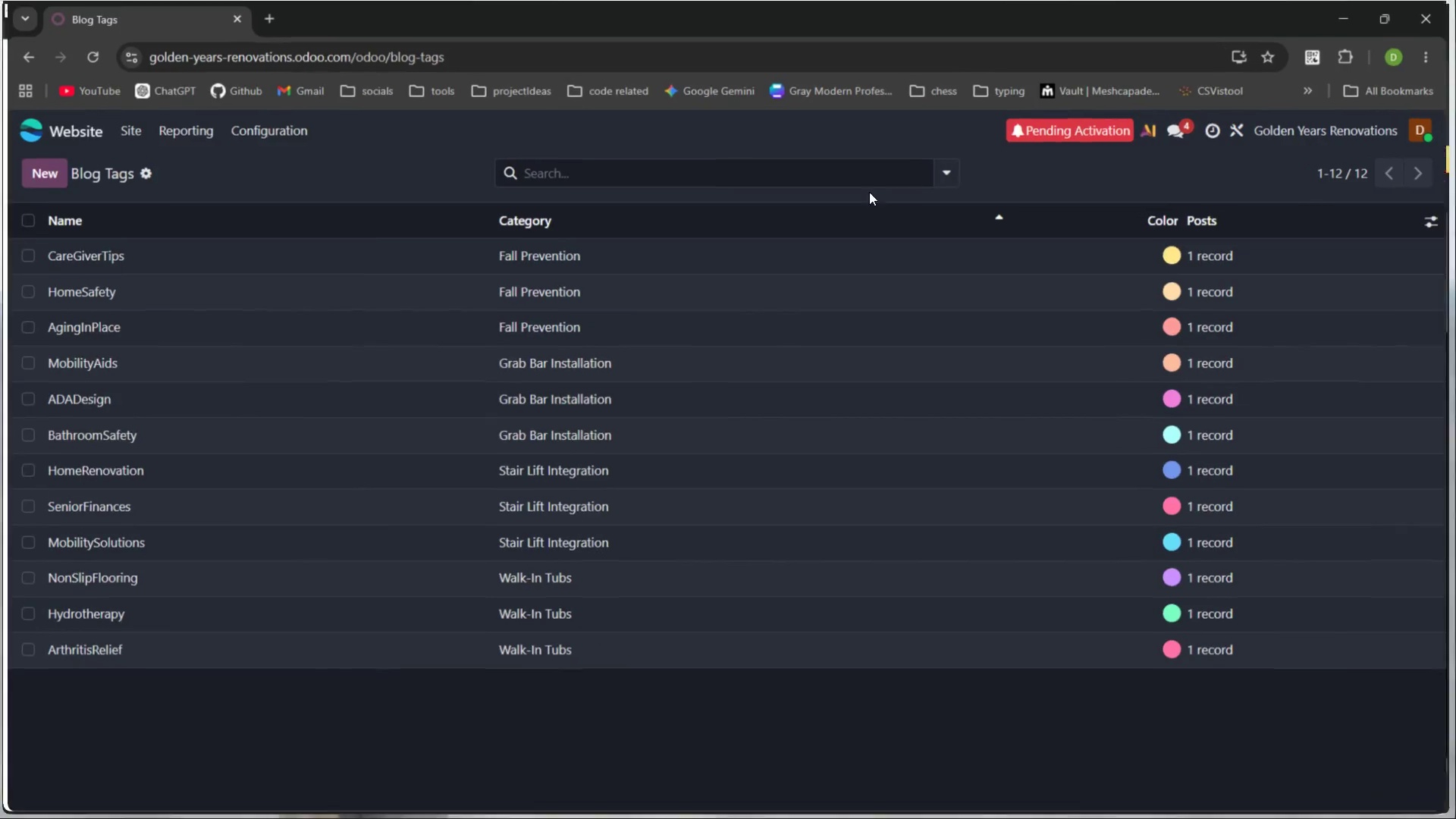 
left_click([126, 136])
 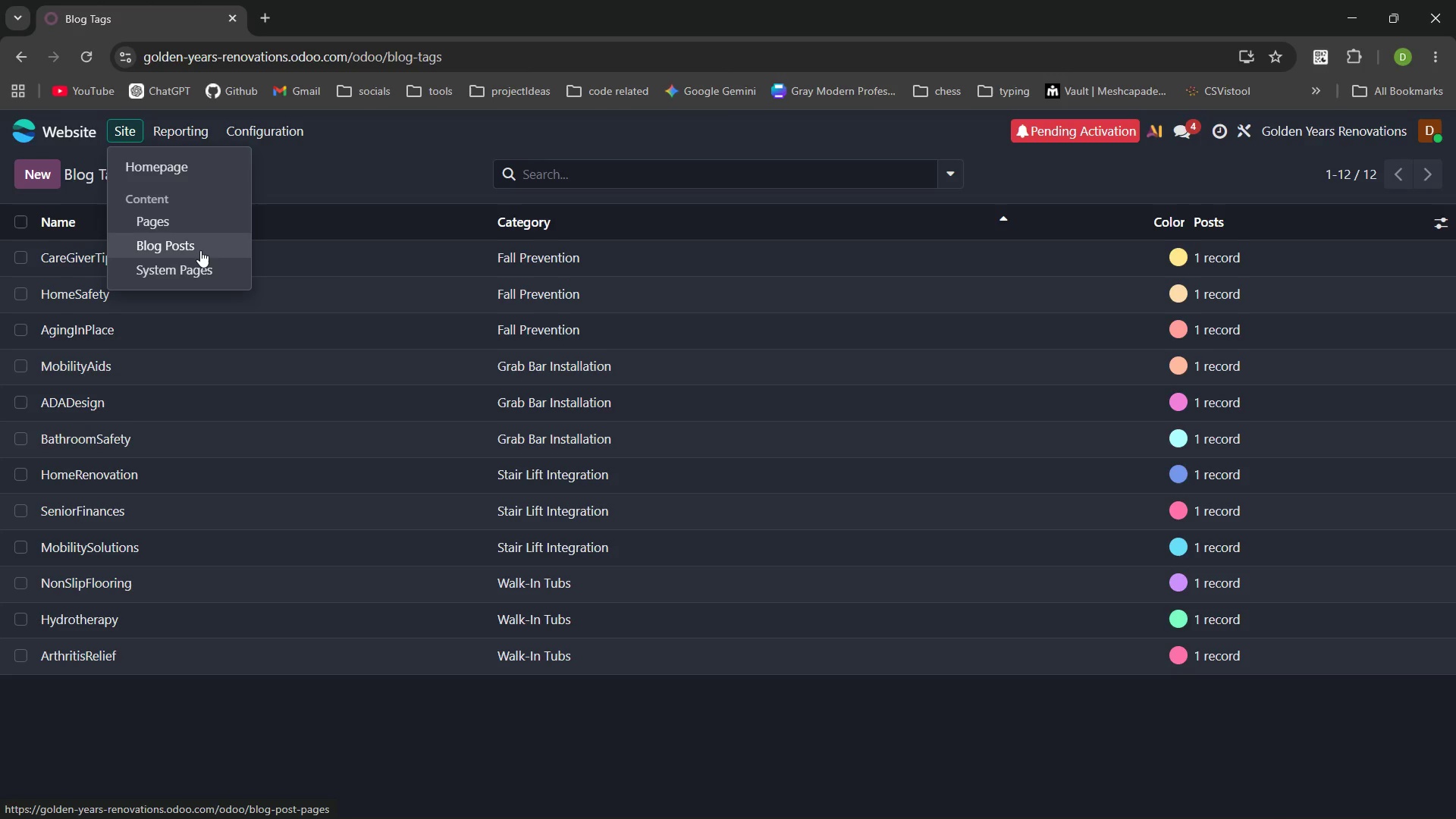 
left_click([200, 250])
 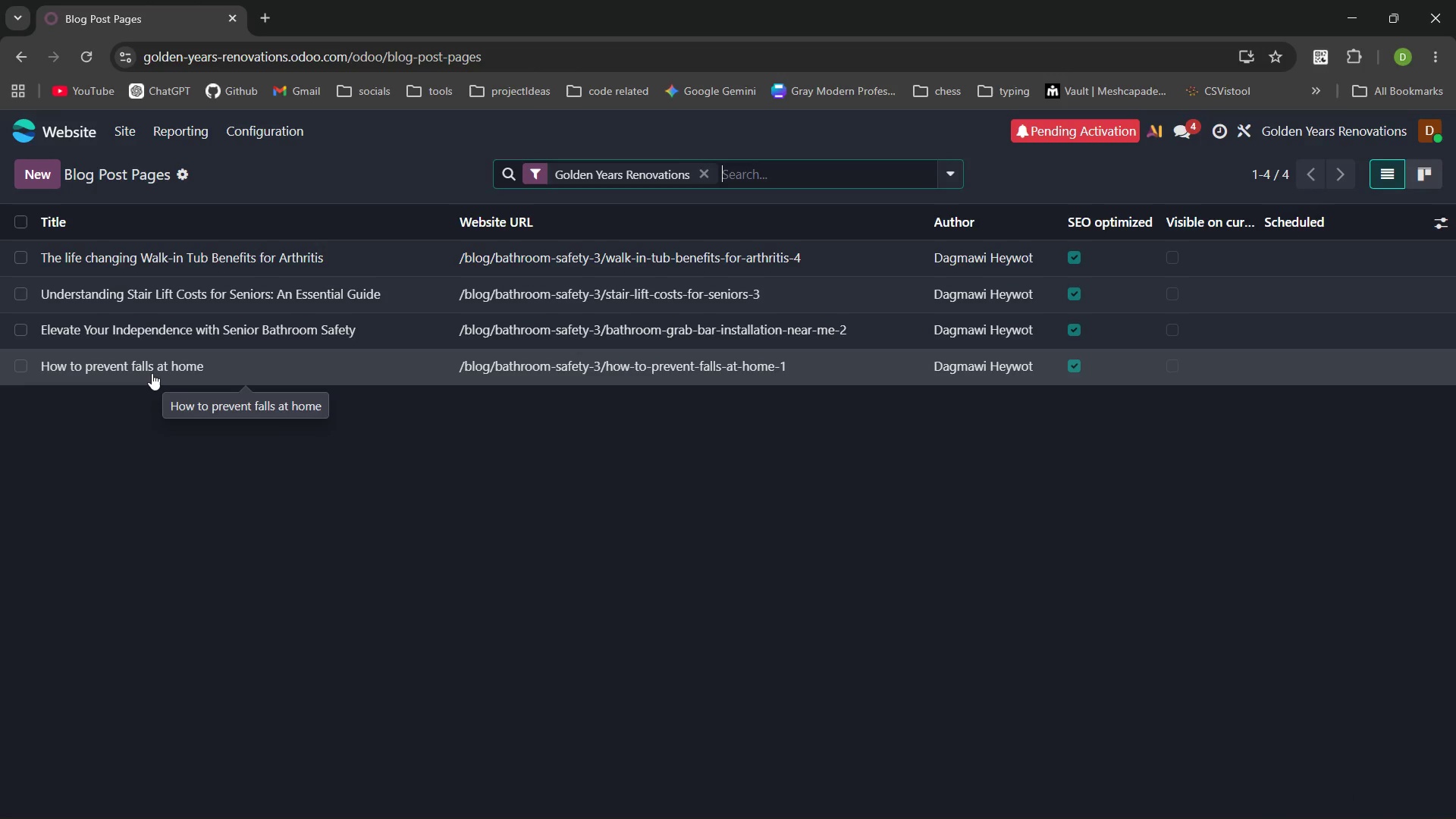 
wait(7.56)
 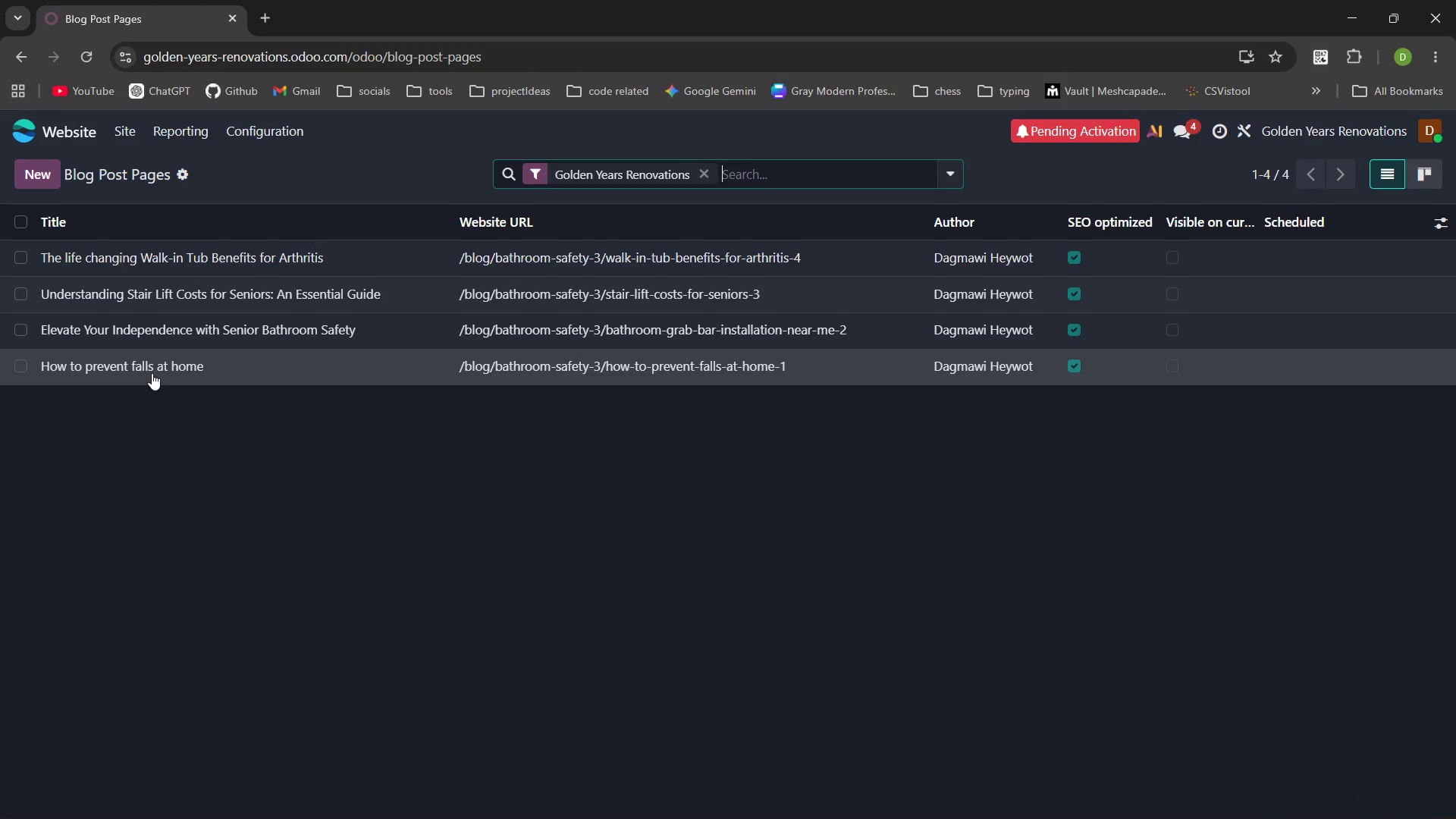 
left_click([152, 373])
 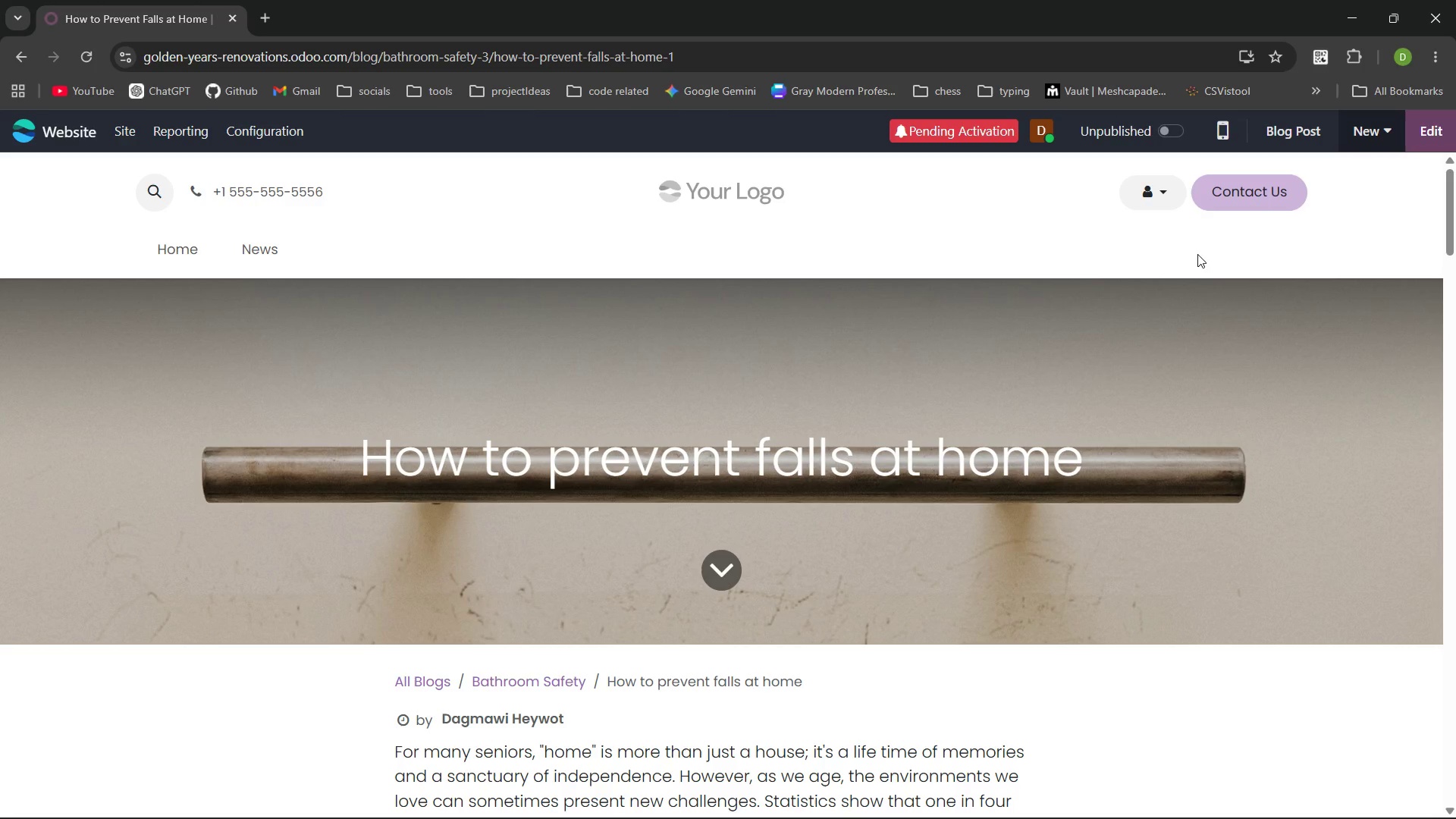 
left_click([1307, 135])
 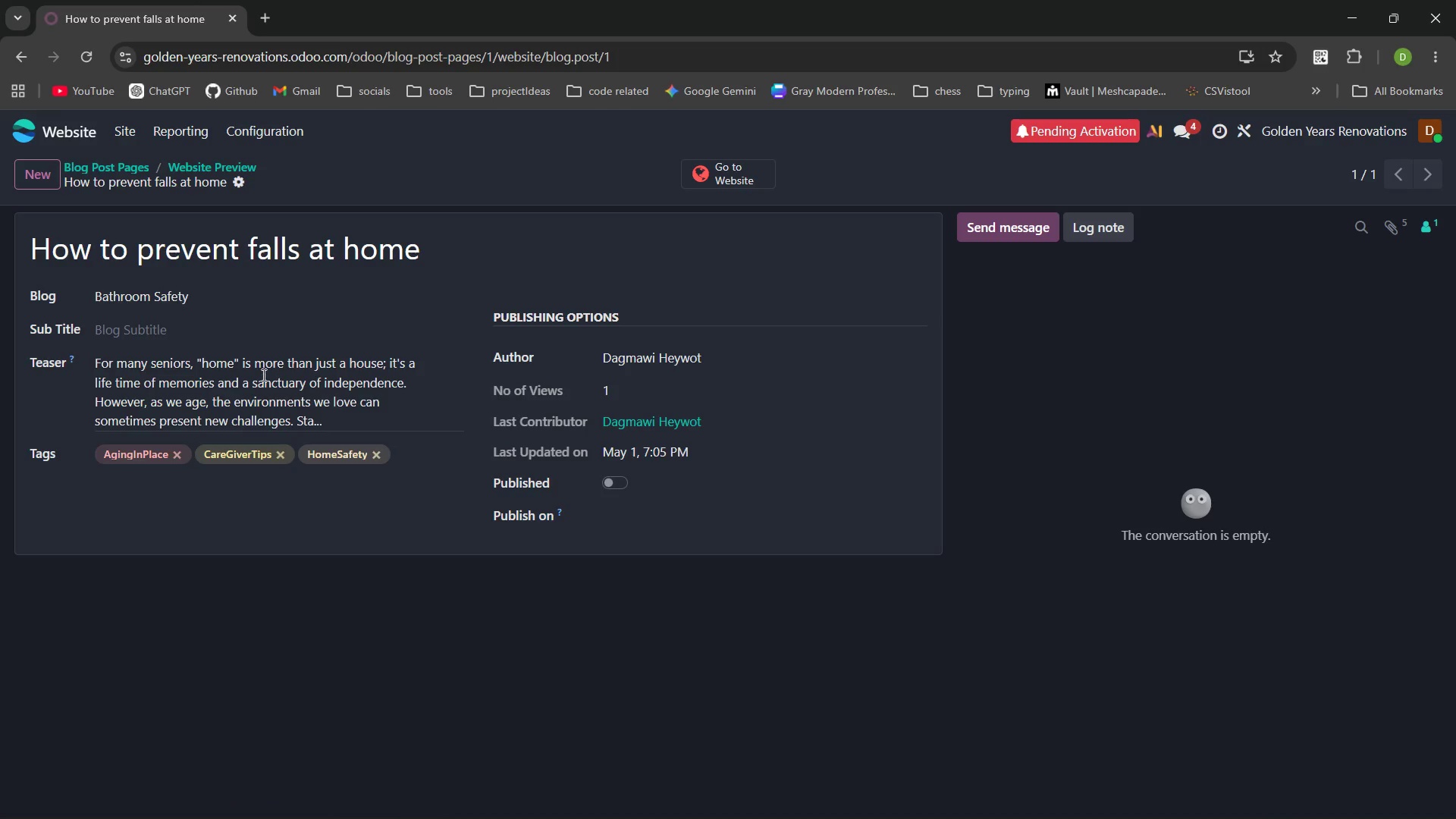 
left_click([177, 332])
 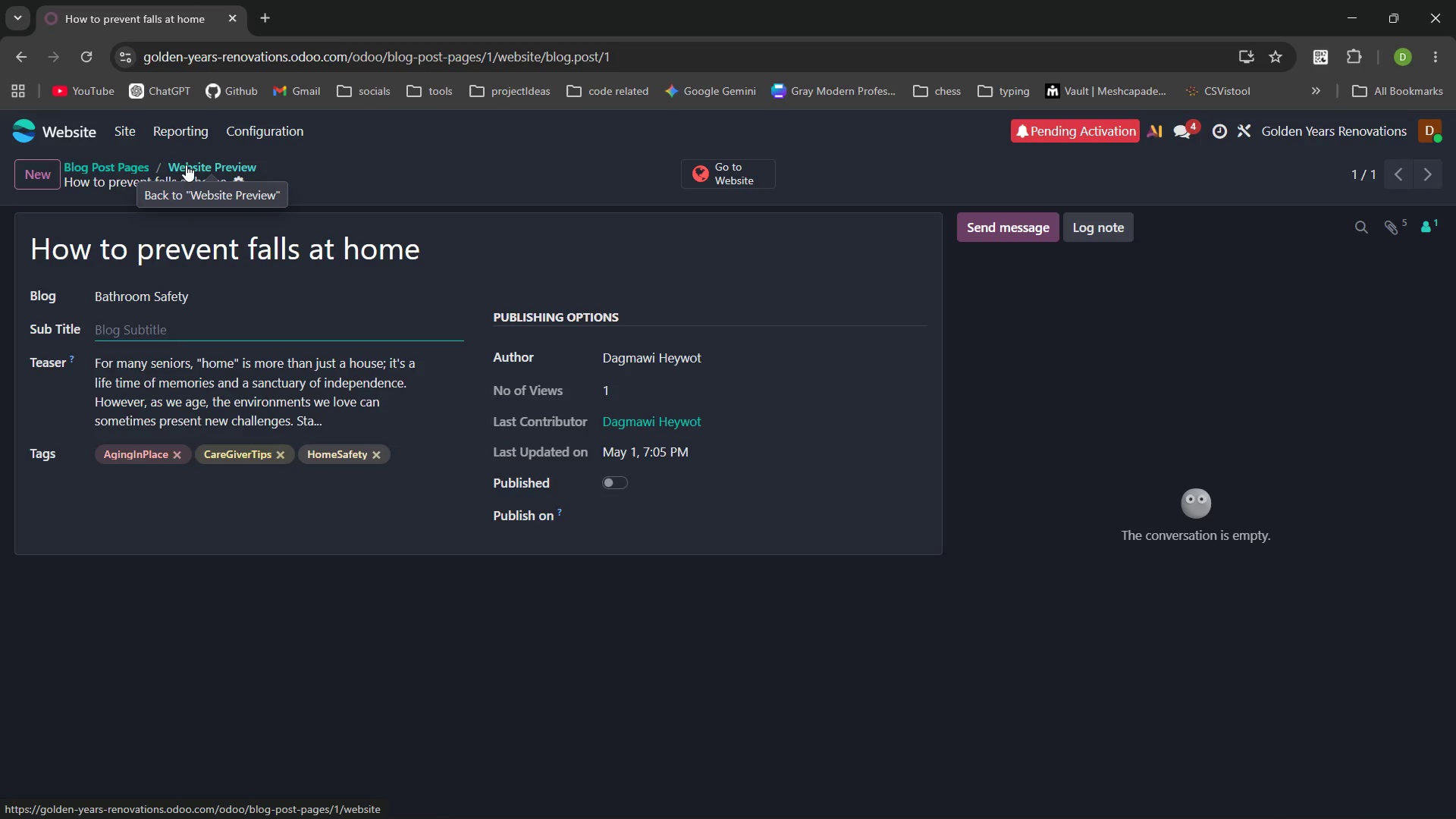 
wait(6.27)
 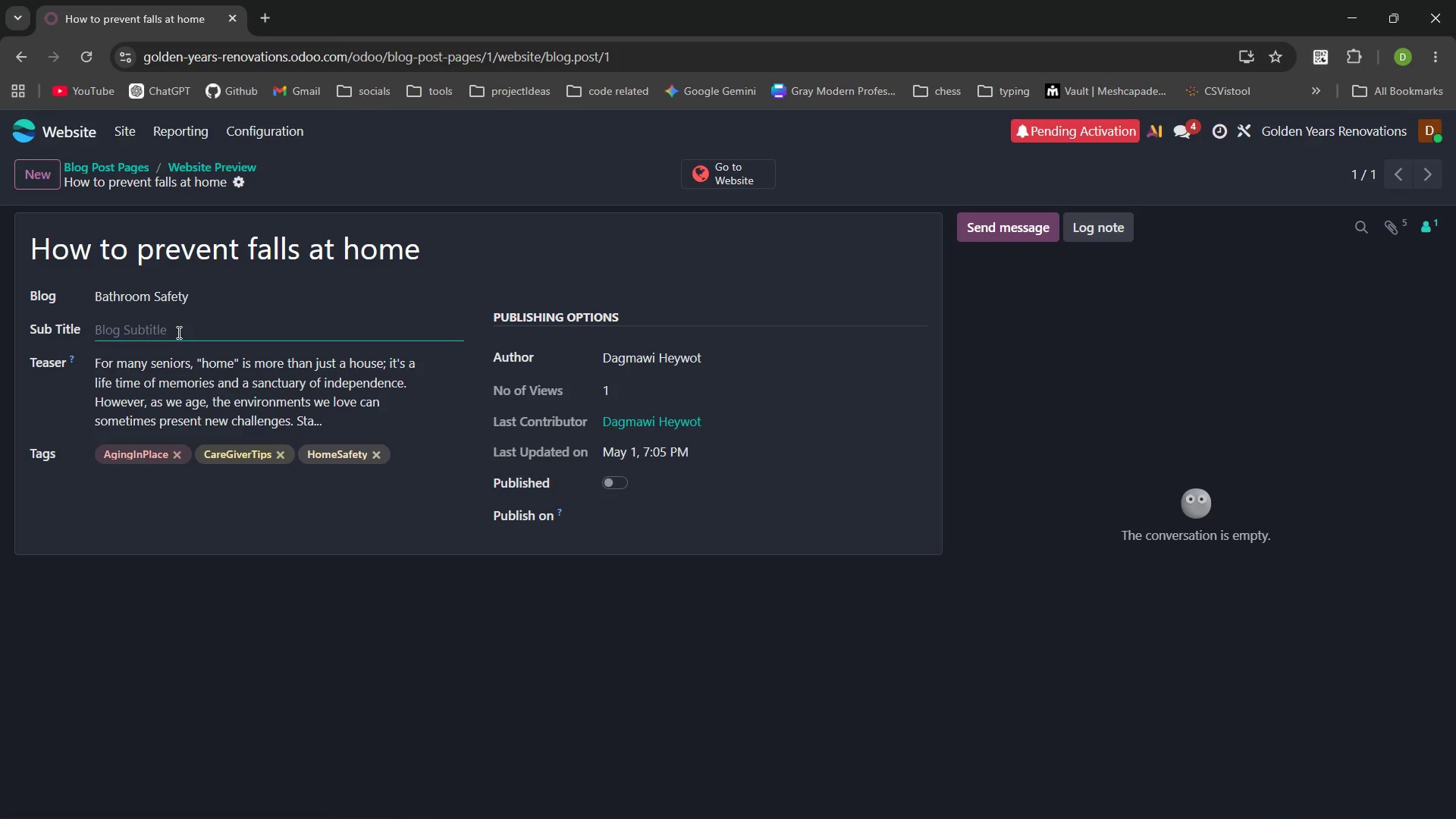 
left_click([186, 165])
 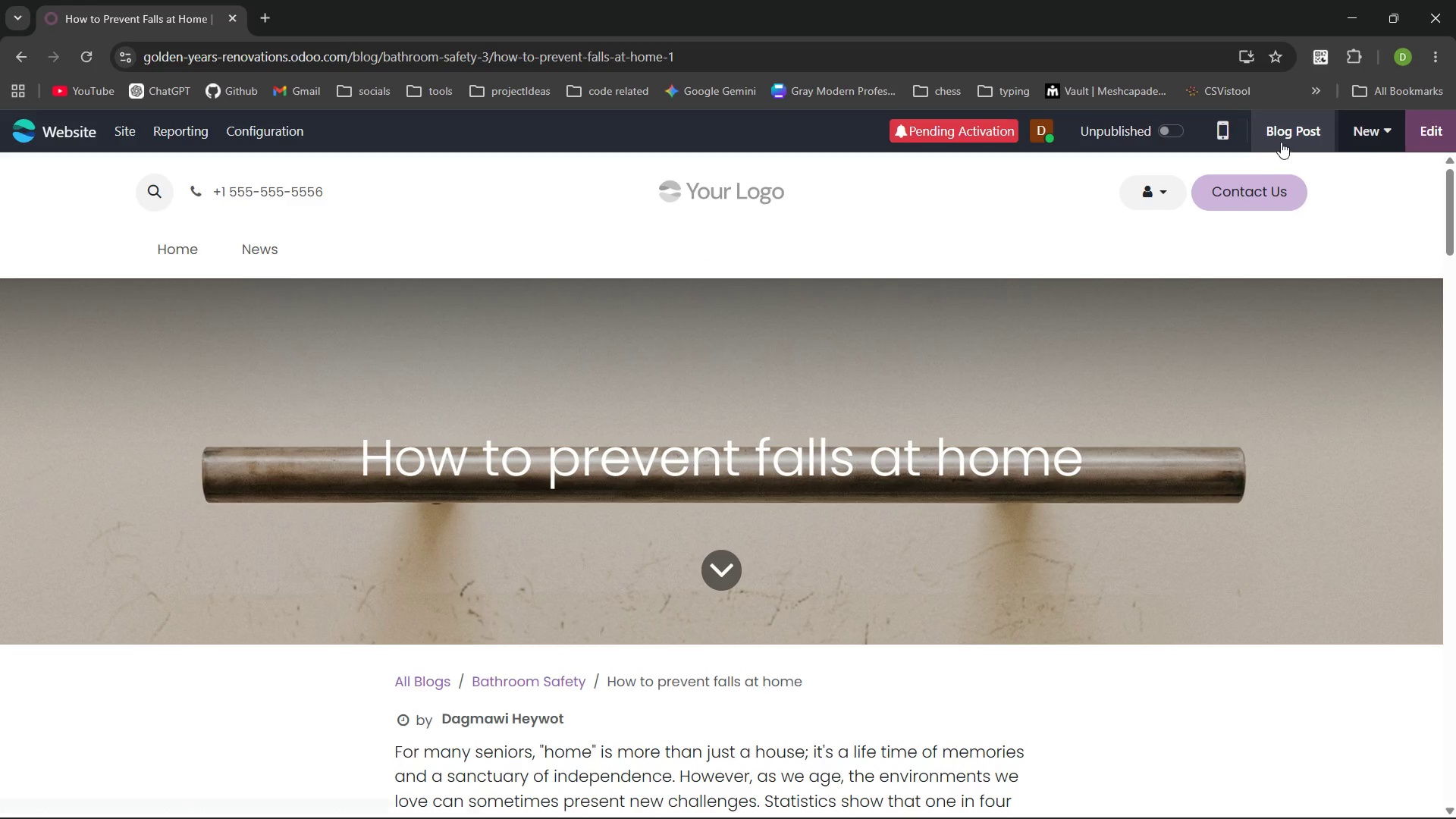 
wait(8.41)
 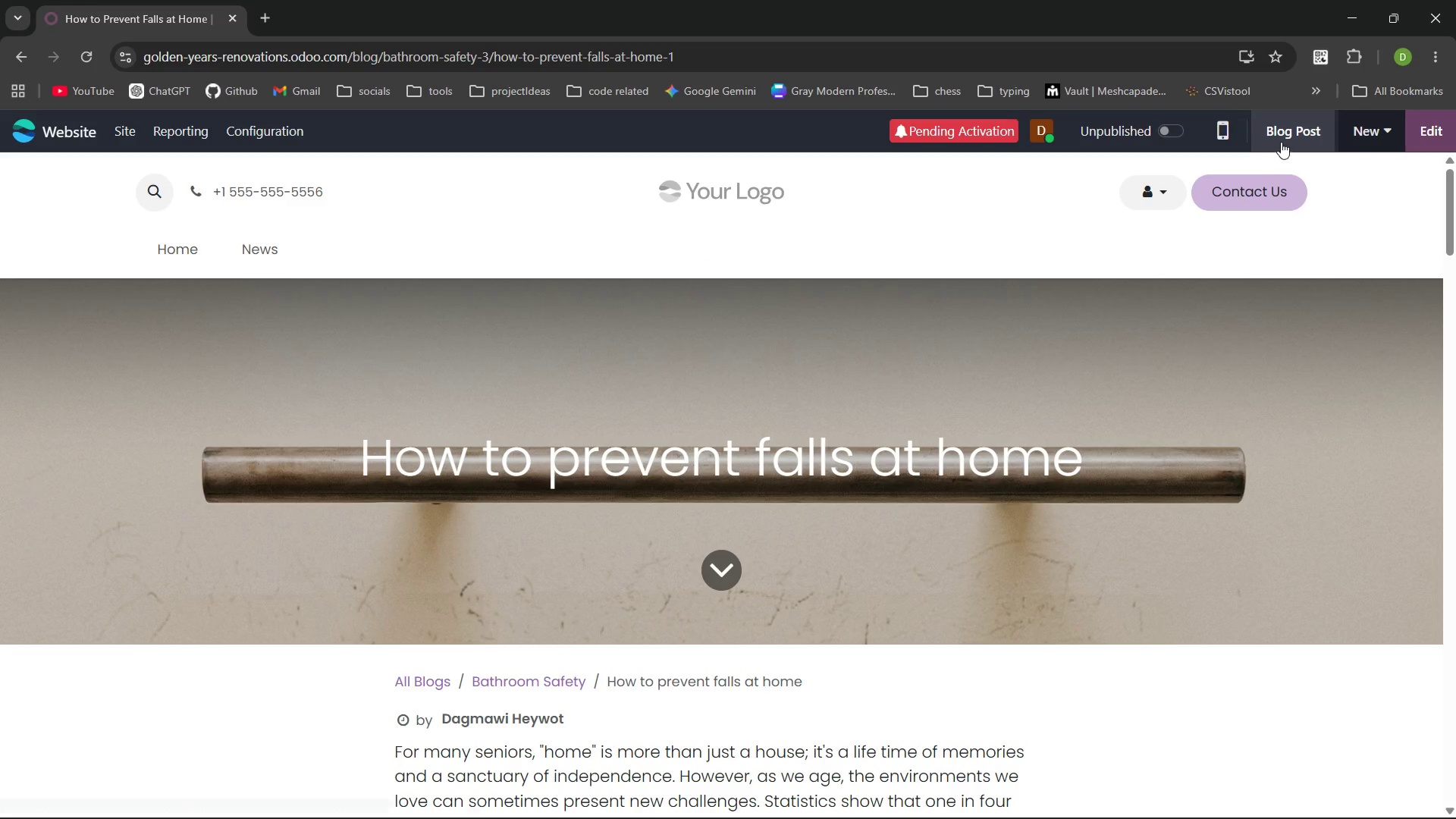 
left_click([1292, 147])
 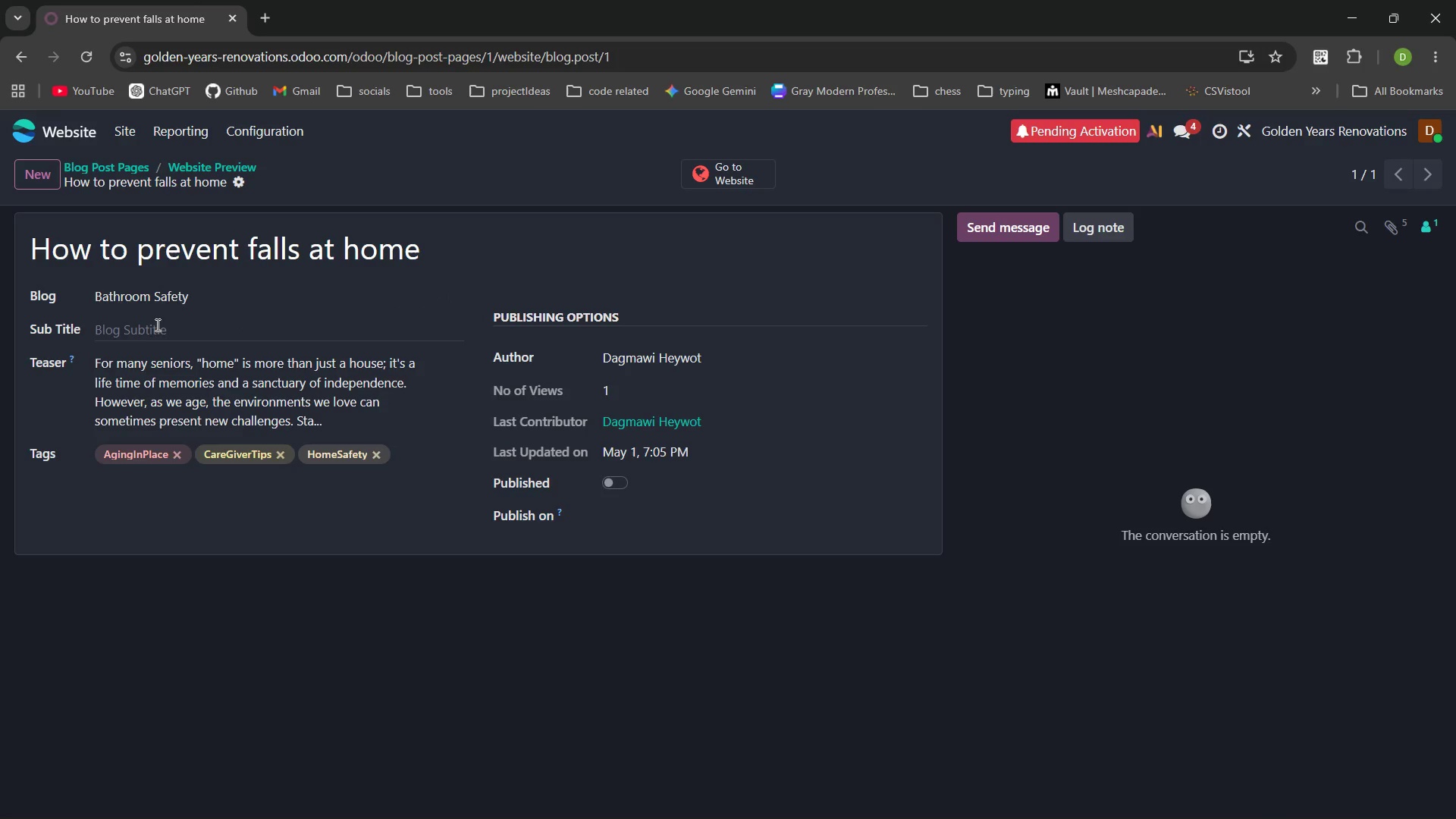 
wait(5.66)
 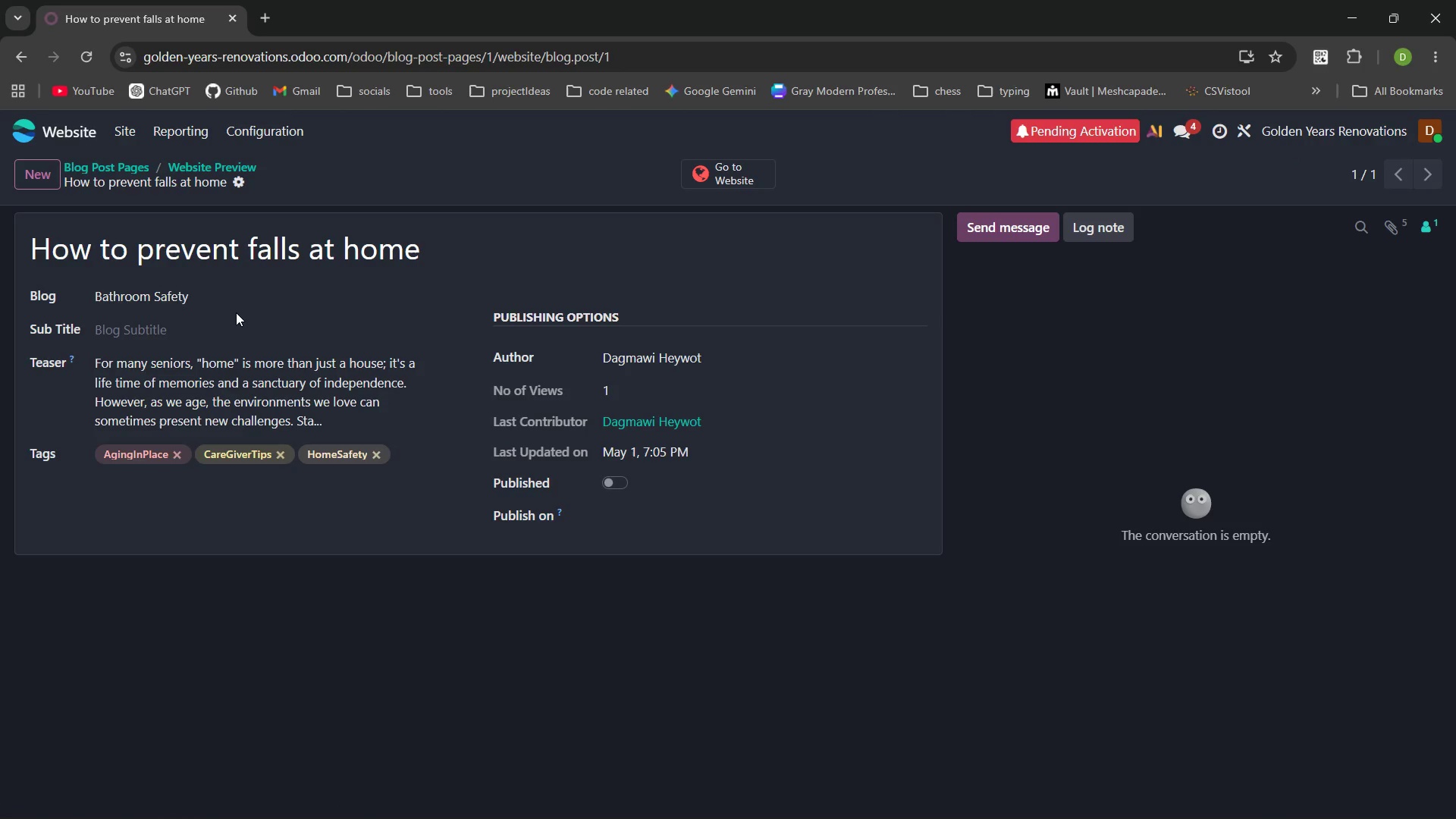 
left_click([170, 318])
 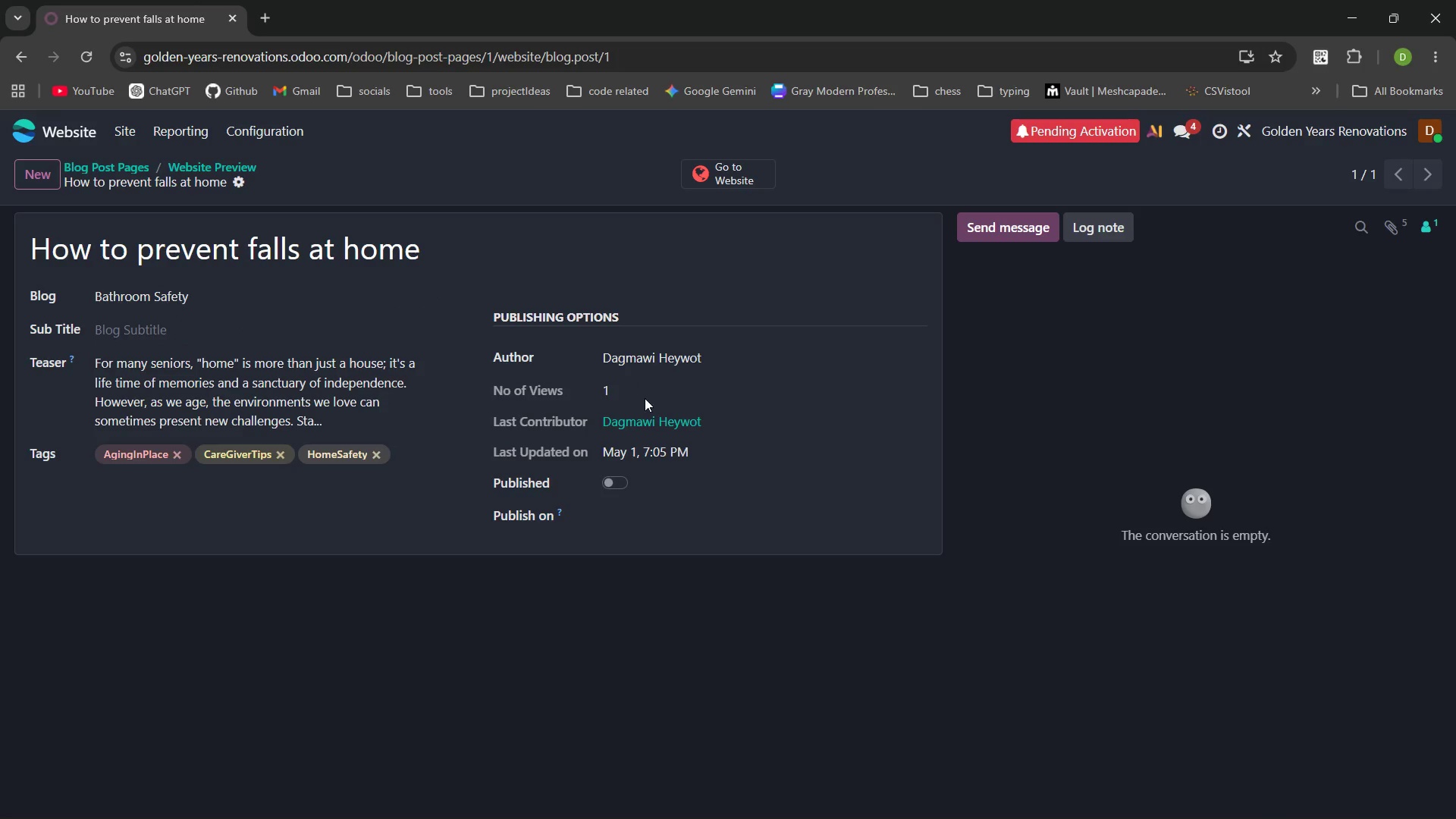 
wait(5.73)
 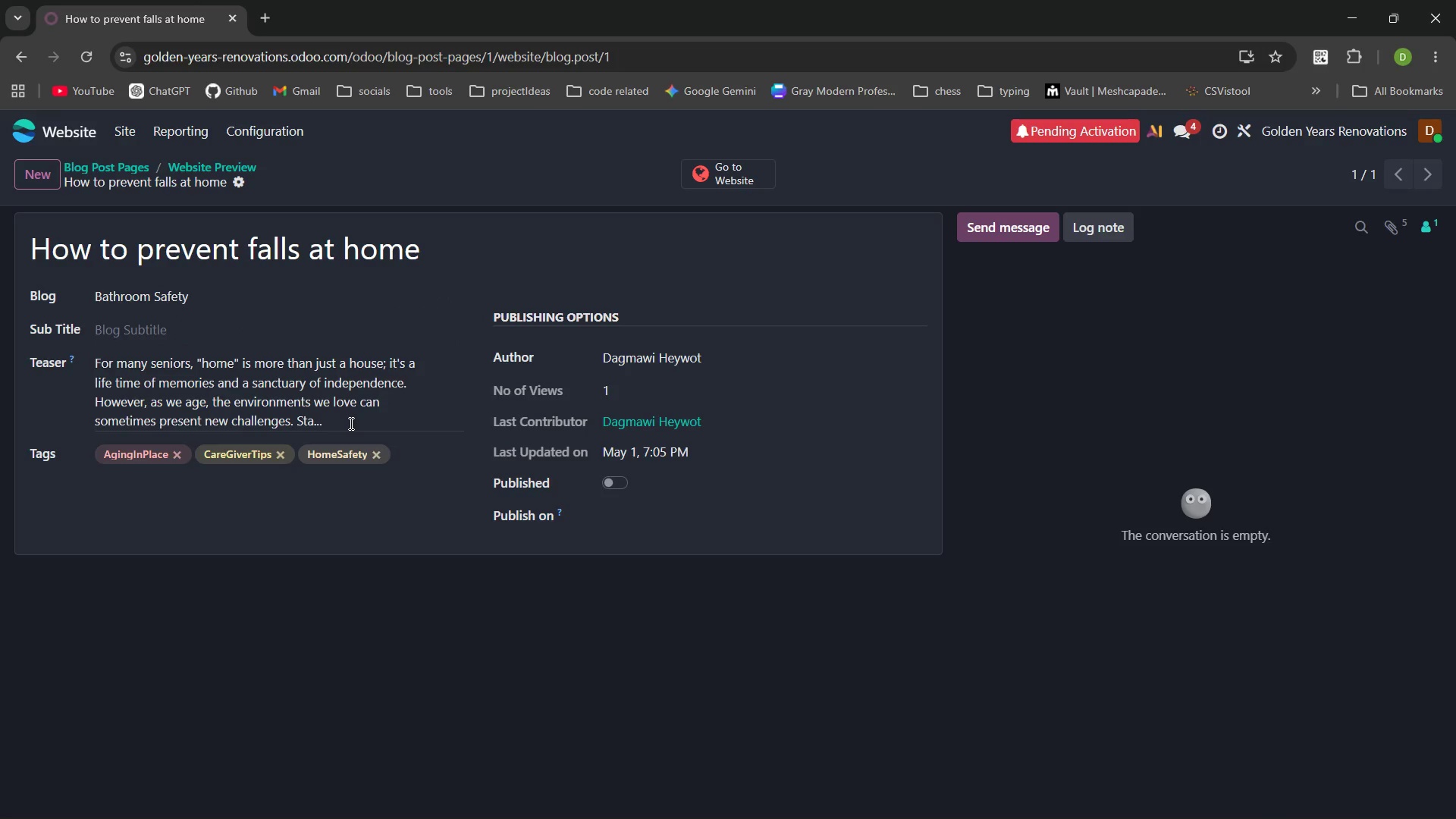 
left_click([602, 513])
 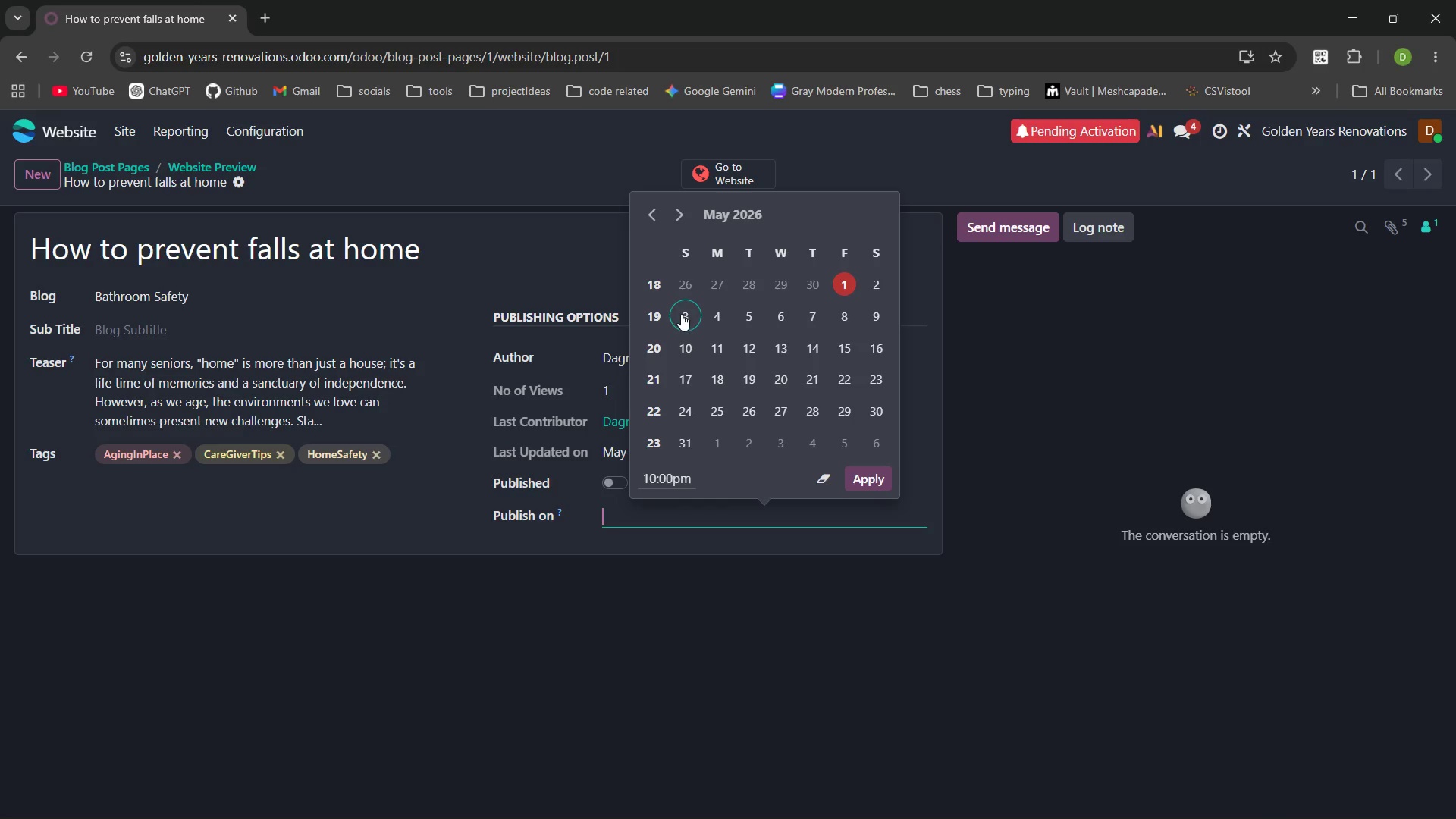 
left_click([681, 314])
 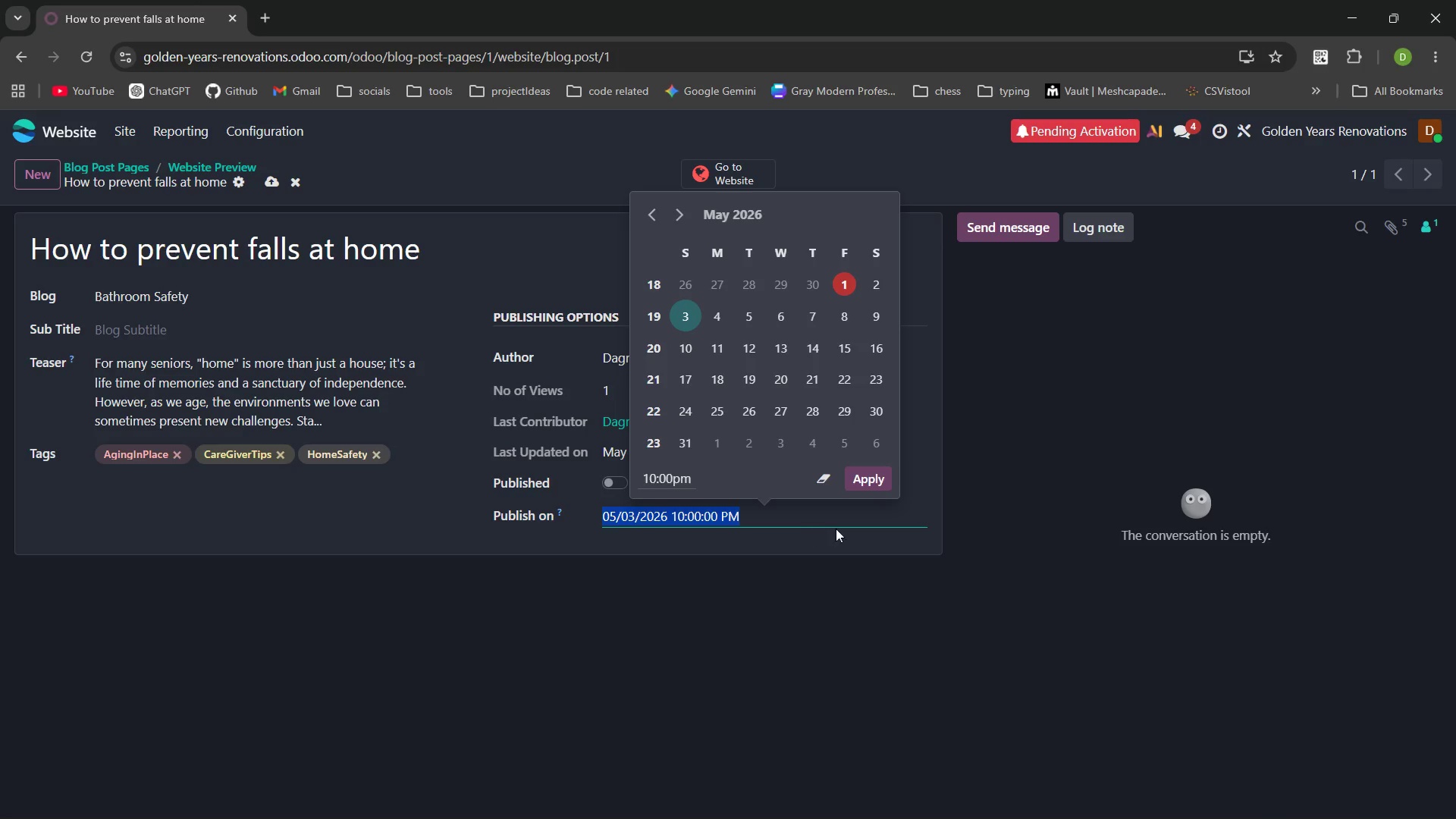 
left_click([871, 472])
 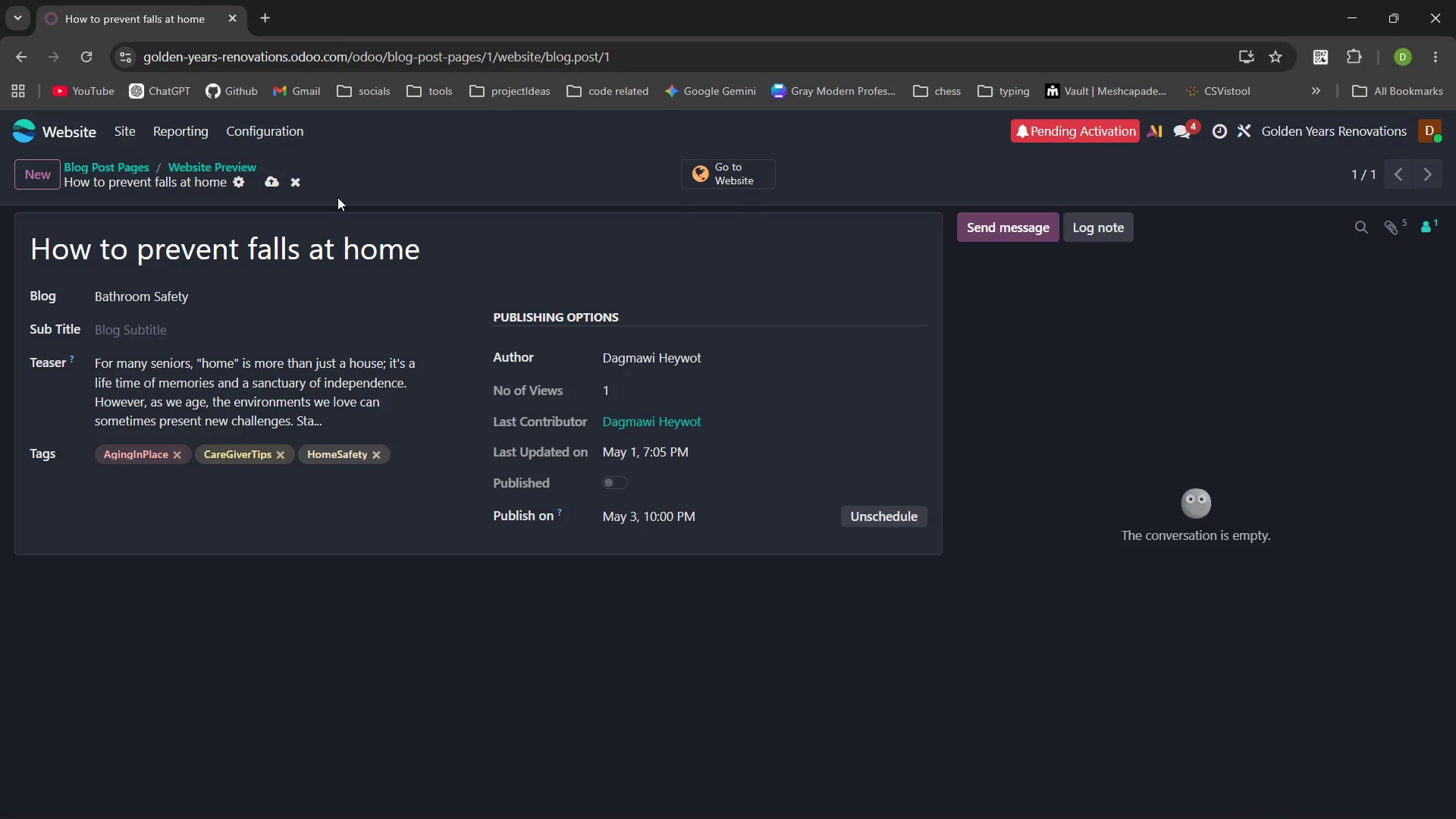 
left_click([282, 174])
 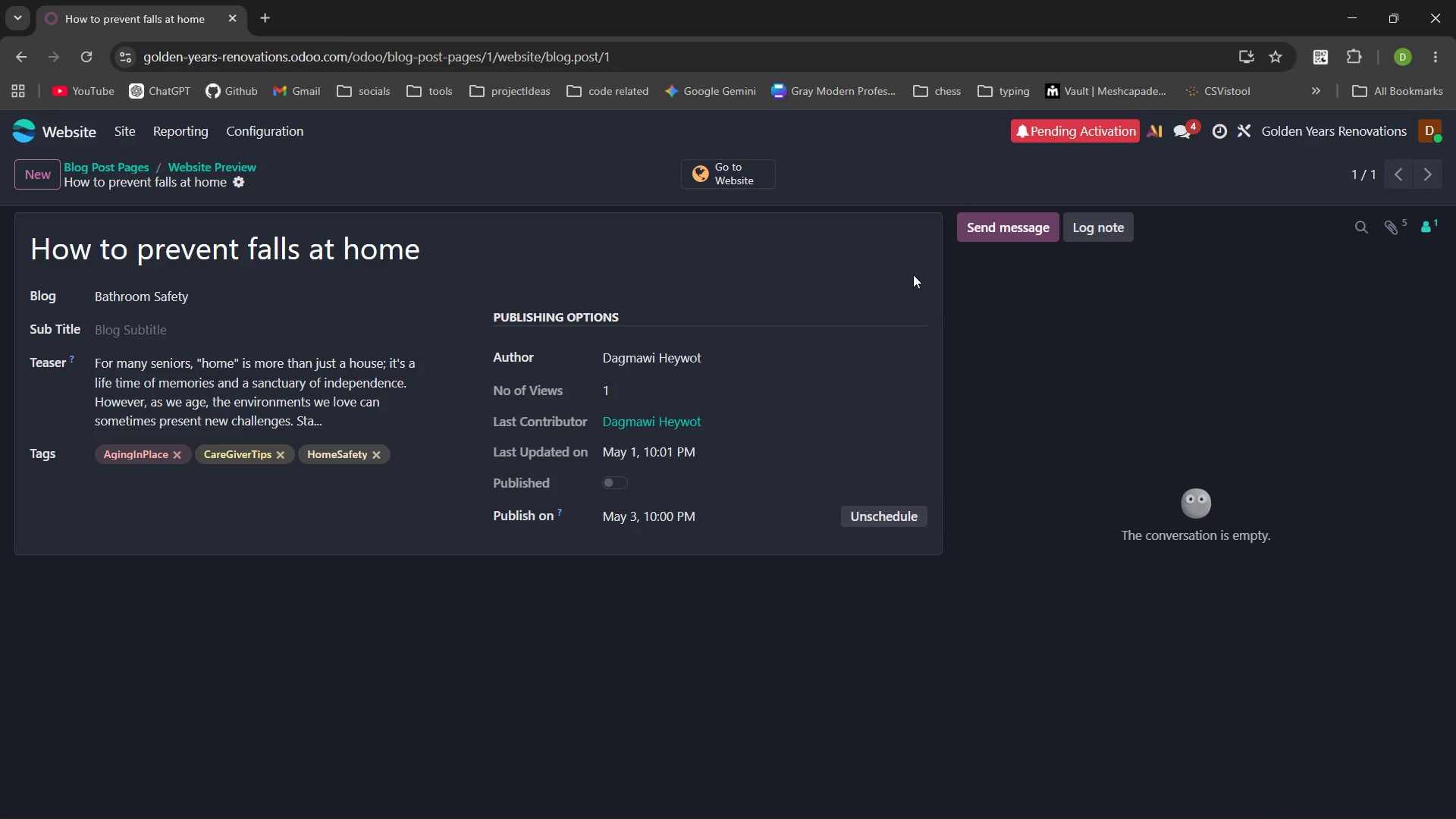 
wait(8.12)
 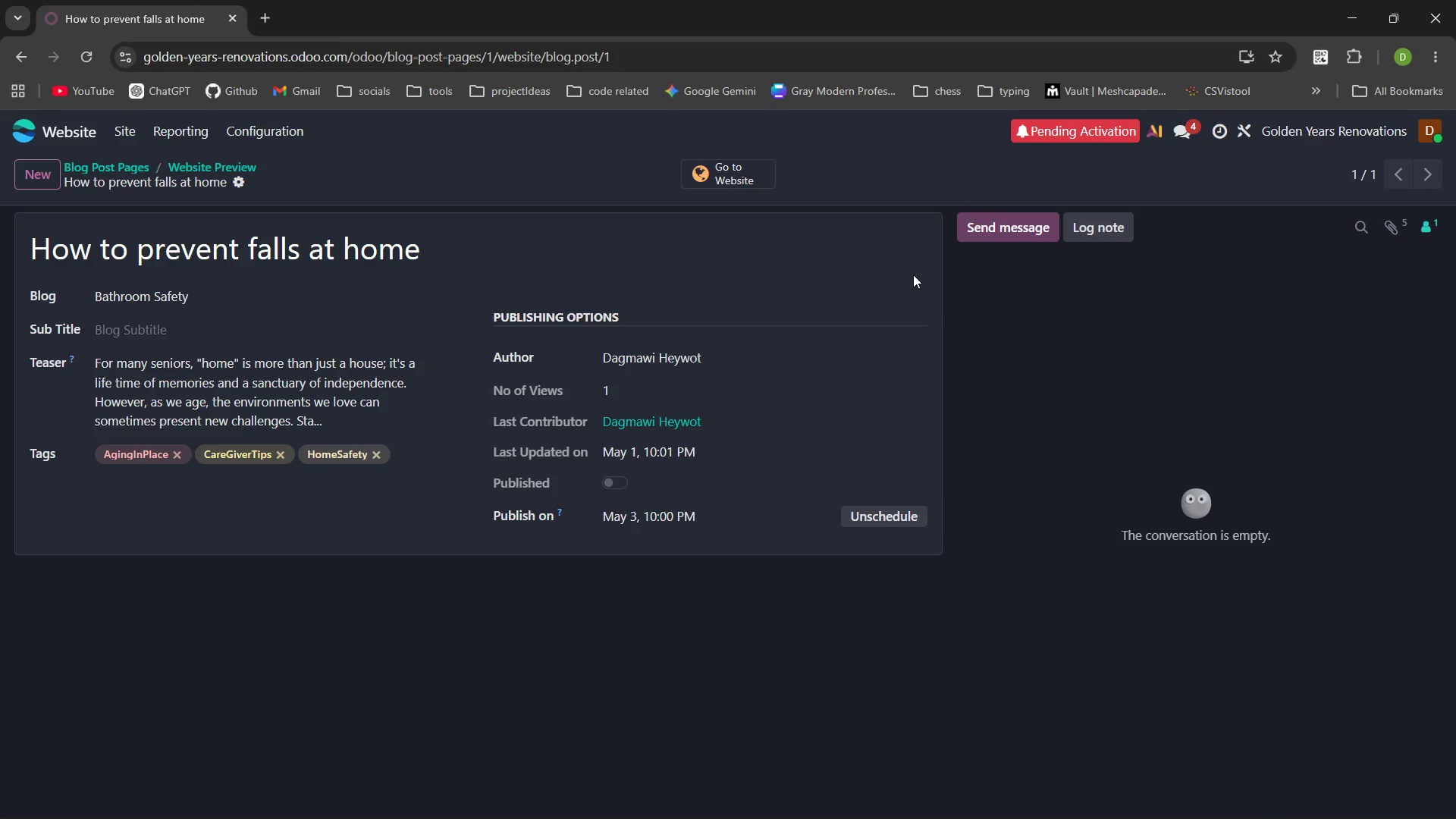 
left_click([131, 171])
 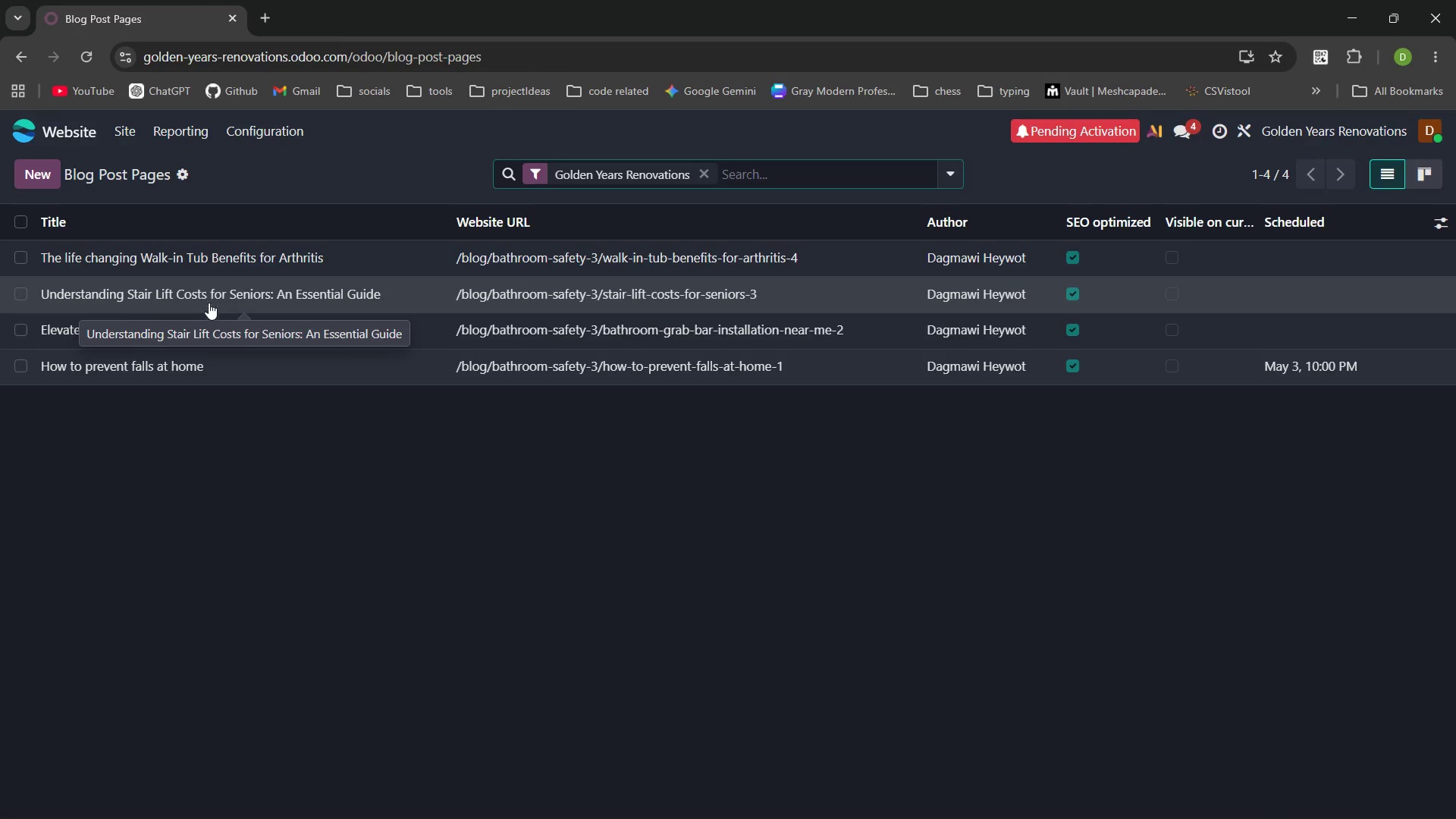 
left_click([210, 331])
 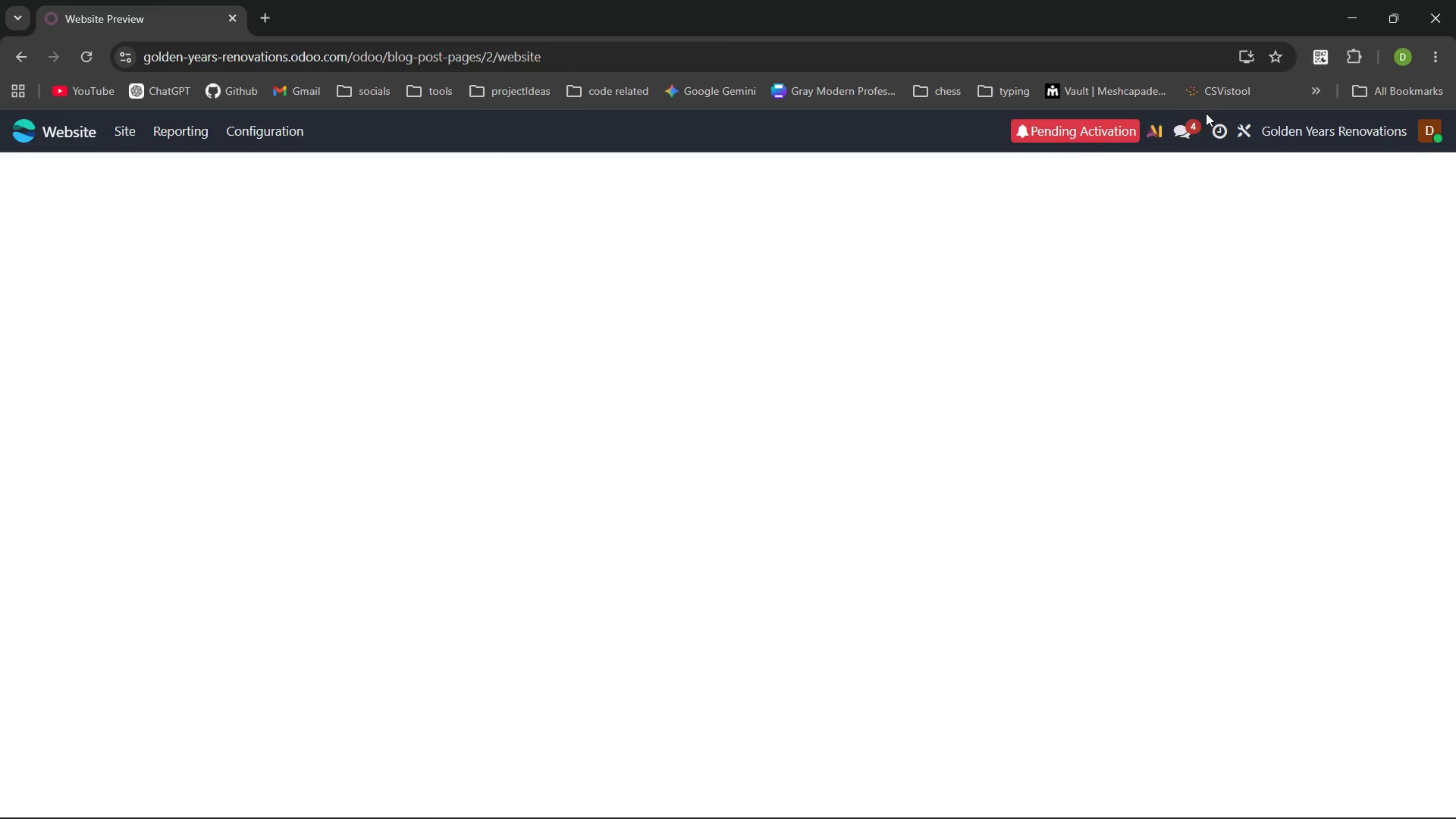 
left_click([1288, 132])
 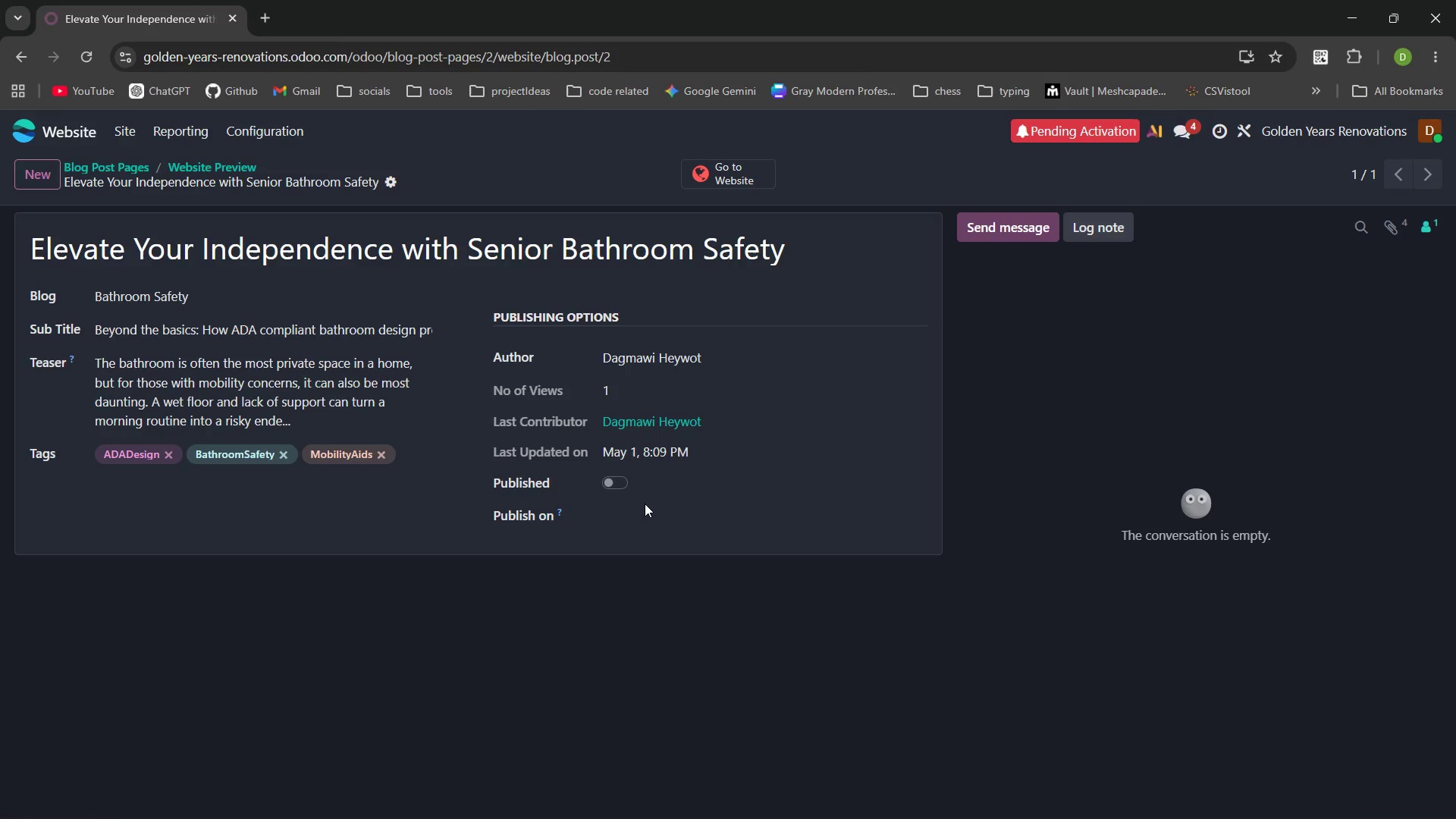 
left_click([638, 507])